 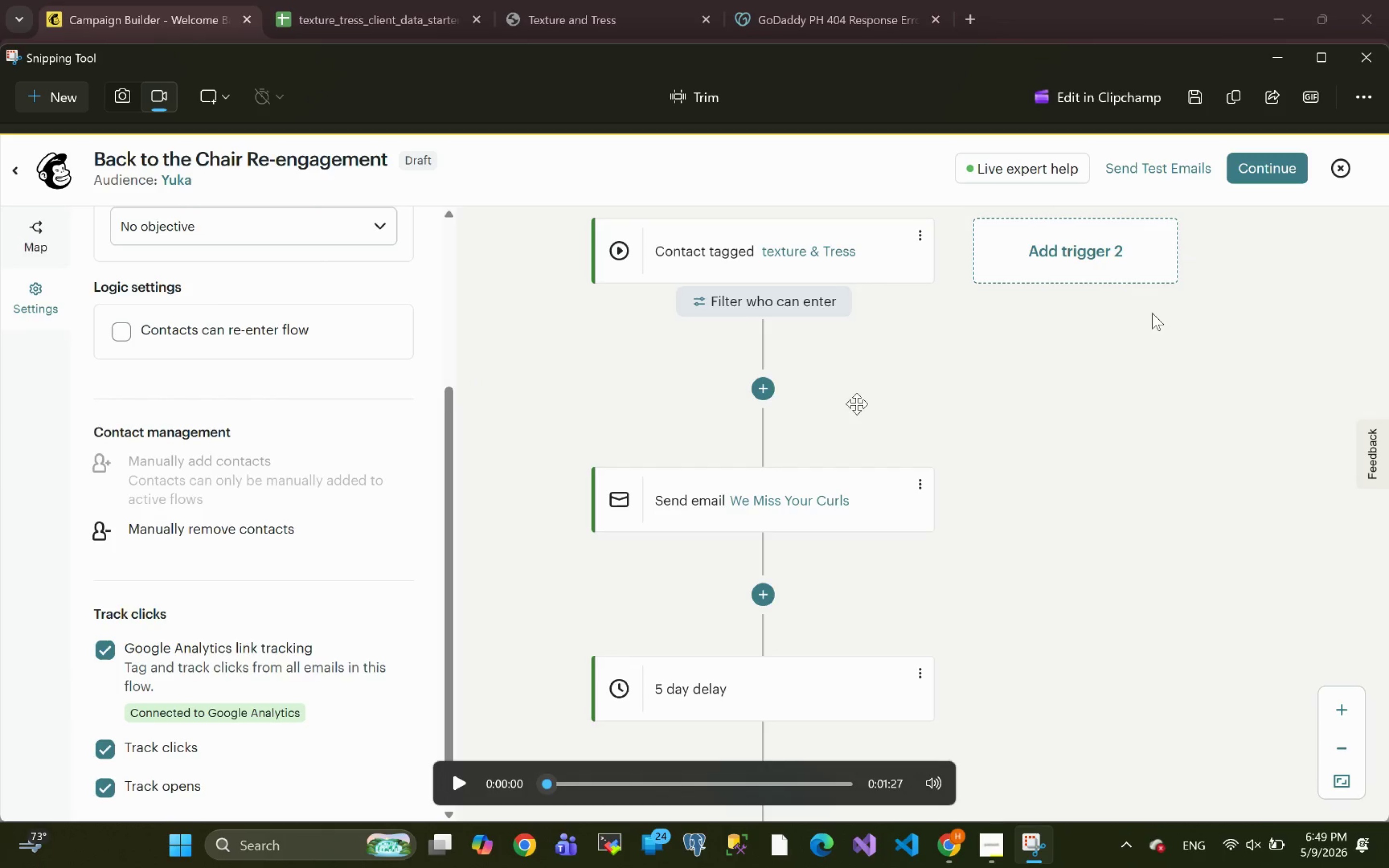 
left_click([1278, 56])
 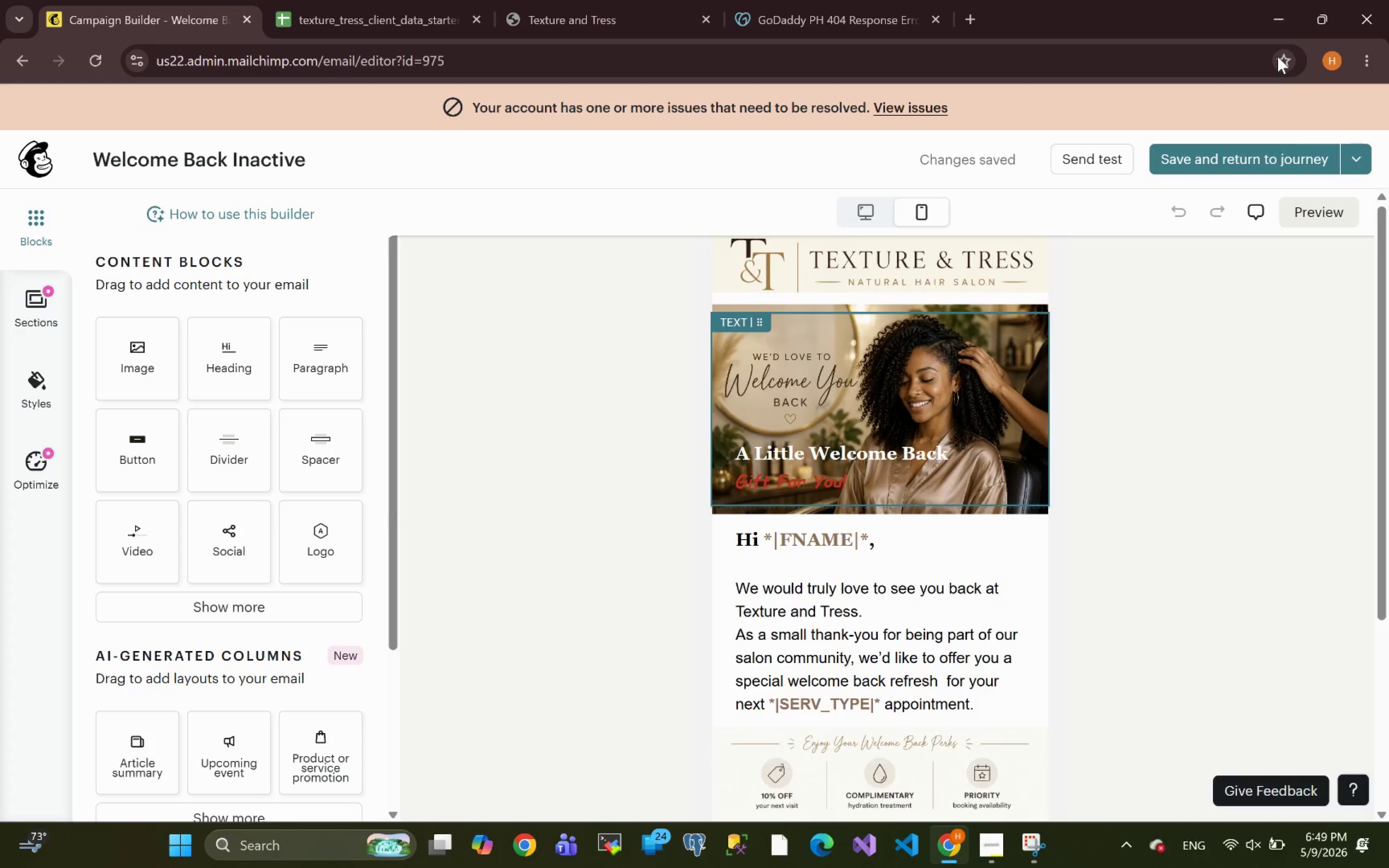 
wait(17.74)
 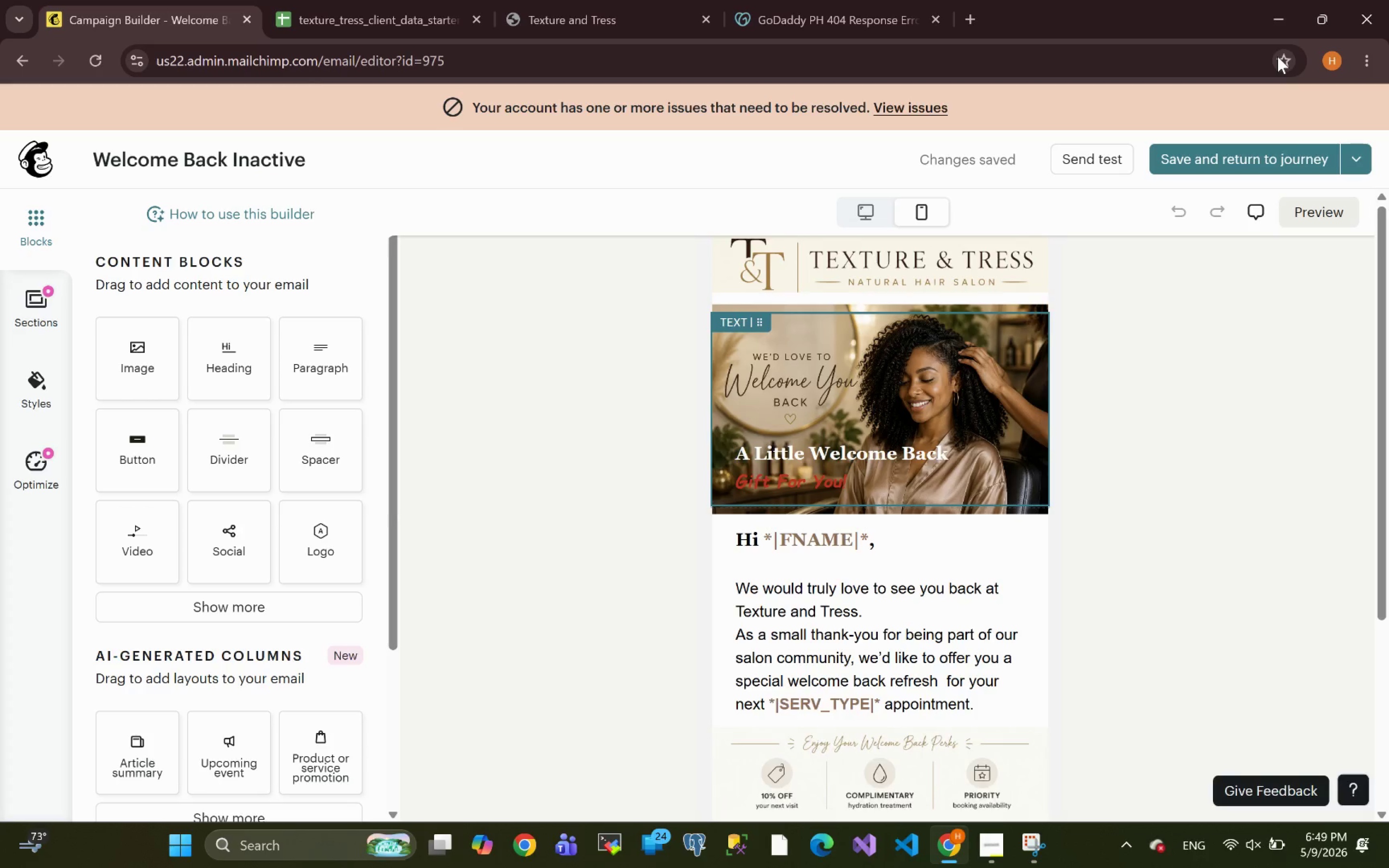 
scroll: coordinate [1278, 56], scroll_direction: down, amount: 3.0
 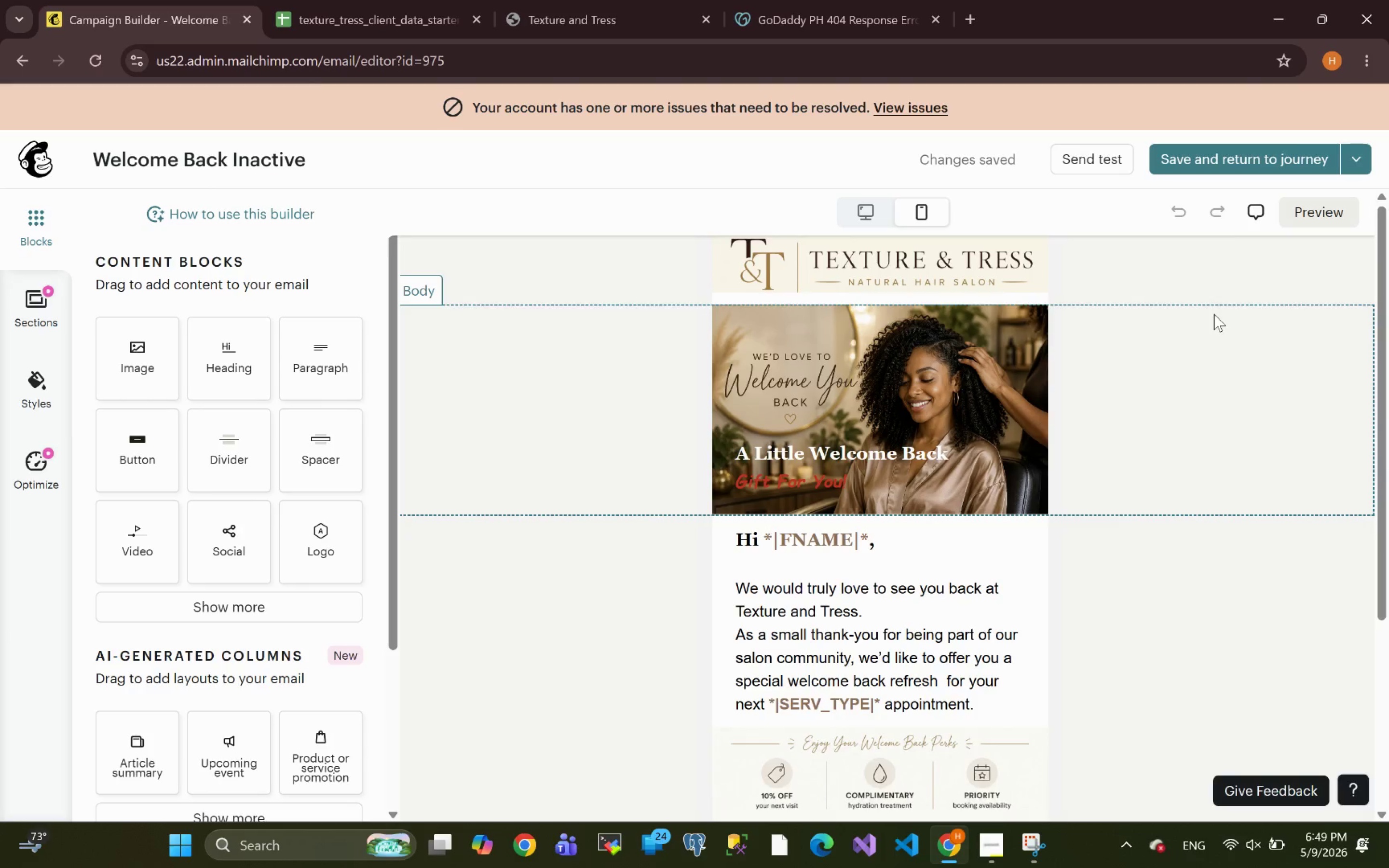 
left_click([1179, 159])
 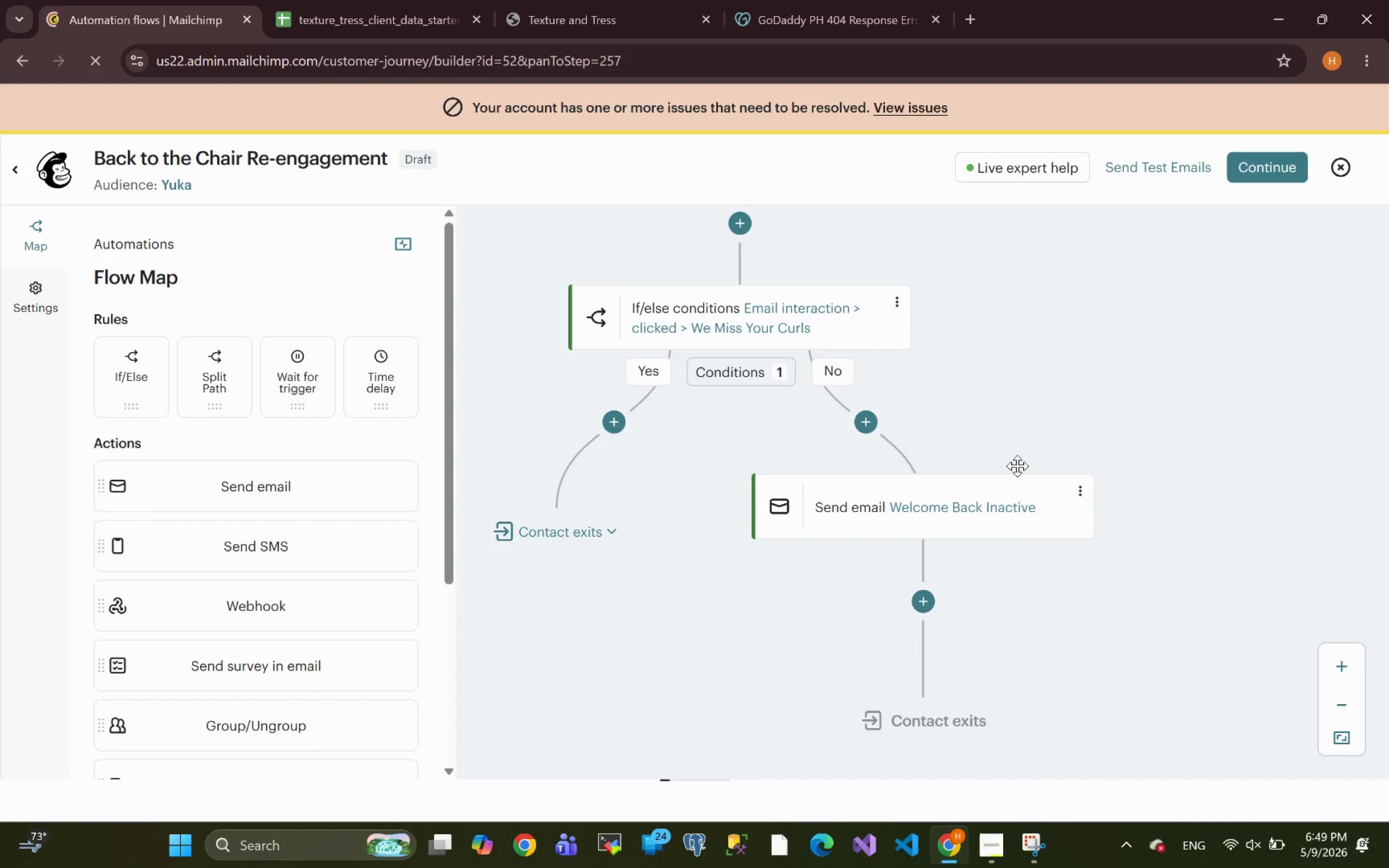 
wait(6.88)
 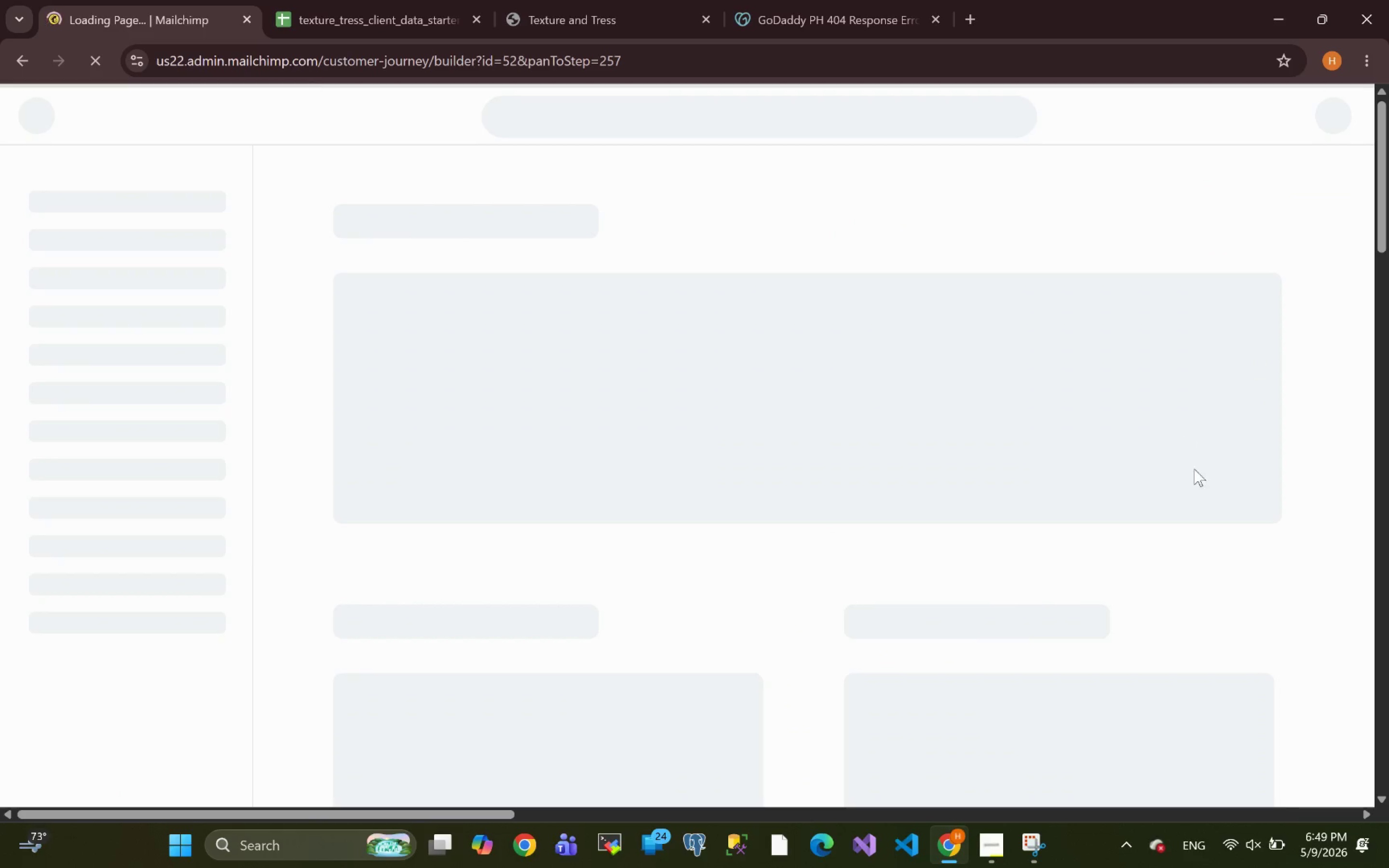 
left_click([1251, 172])
 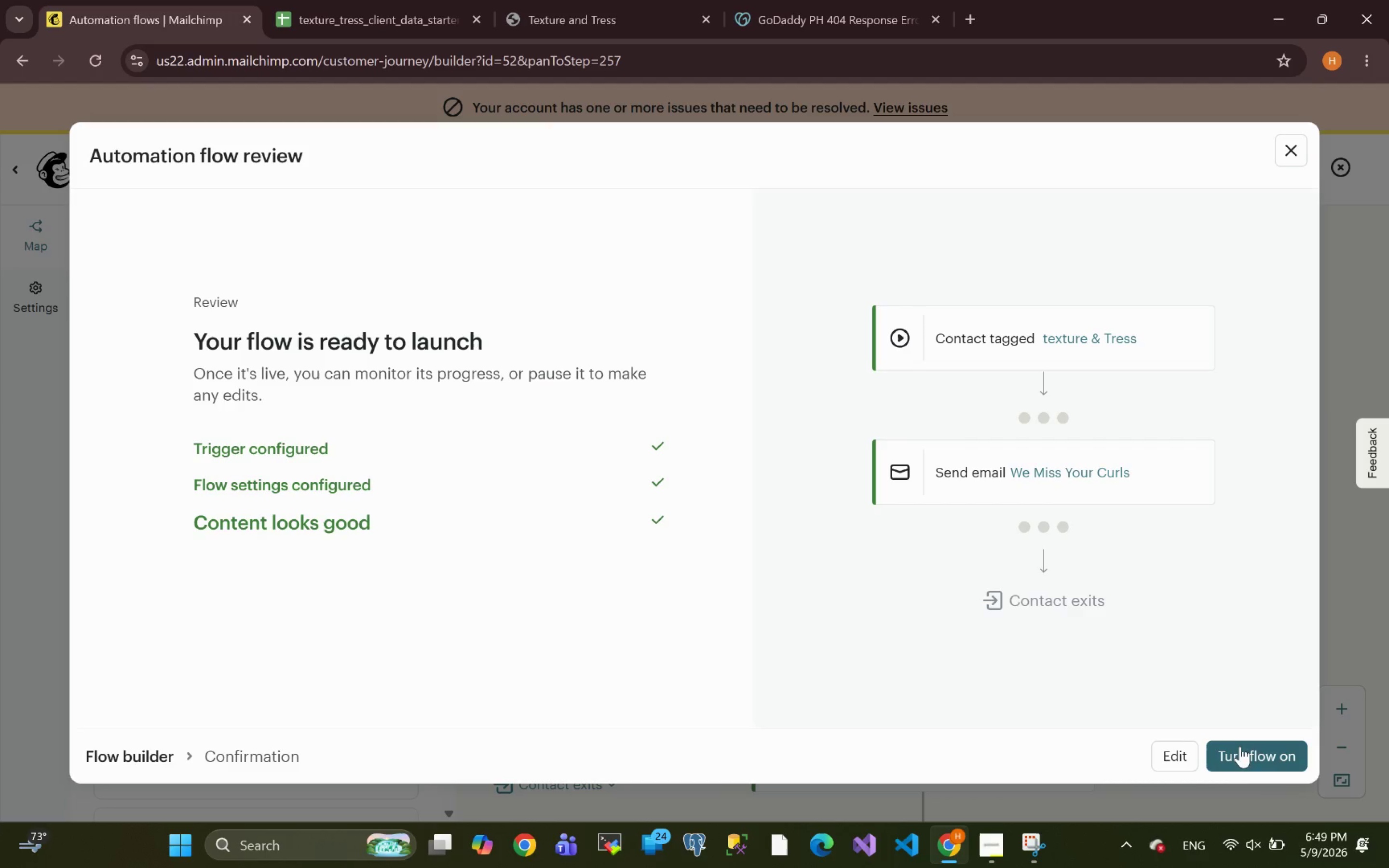 
left_click([1246, 756])
 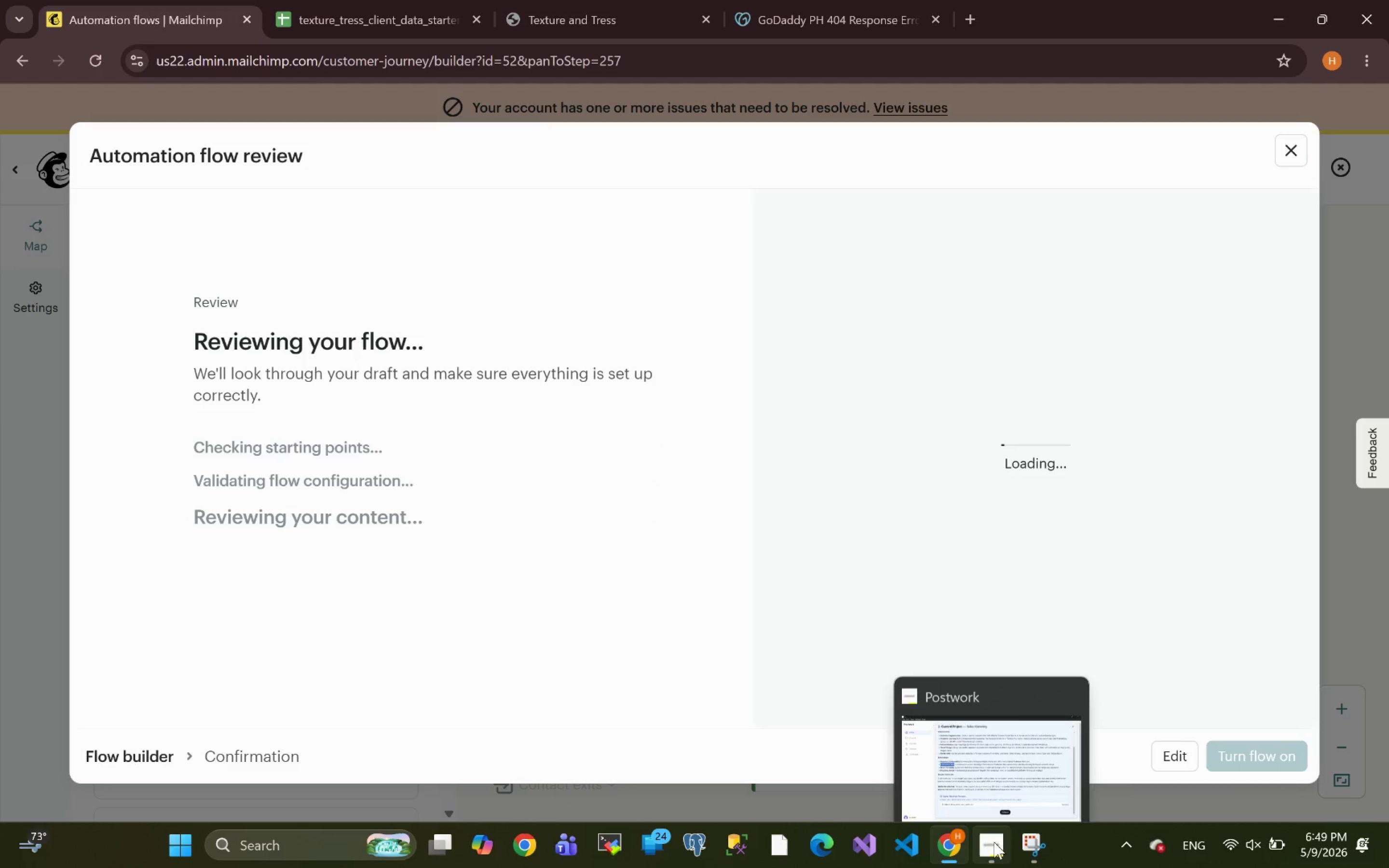 
left_click([994, 842])